 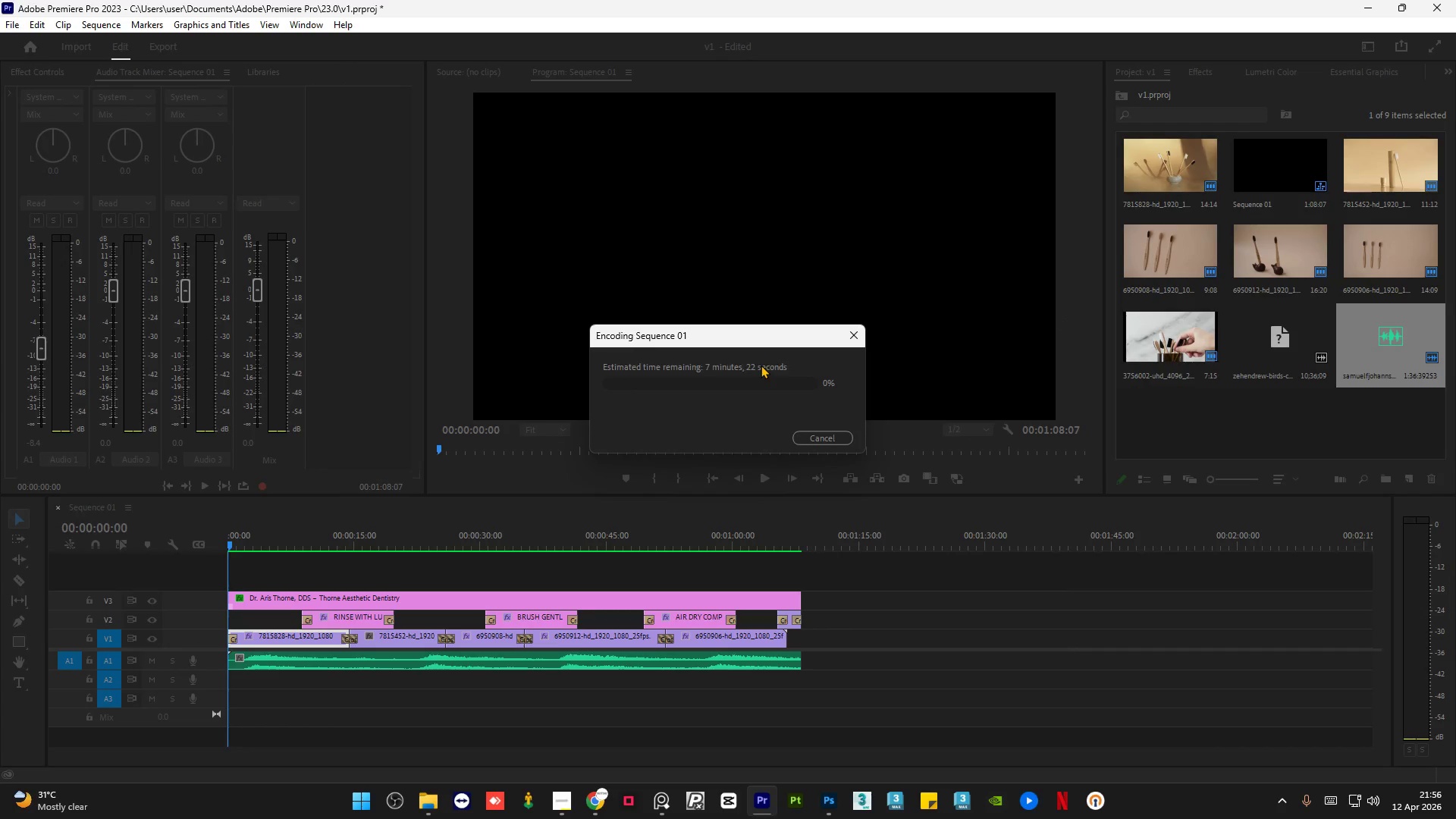 
left_click([429, 808])
 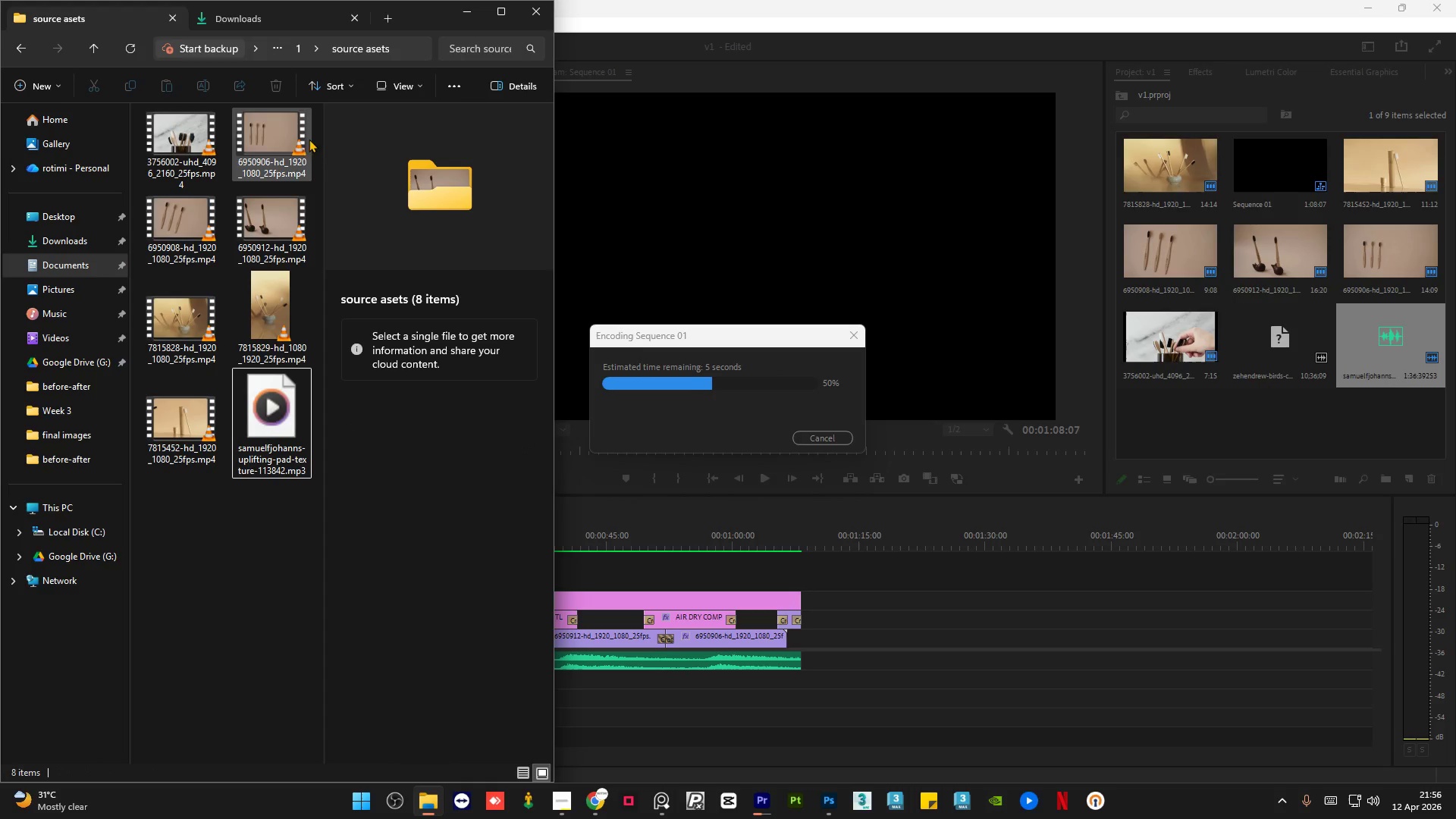 
left_click([29, 41])
 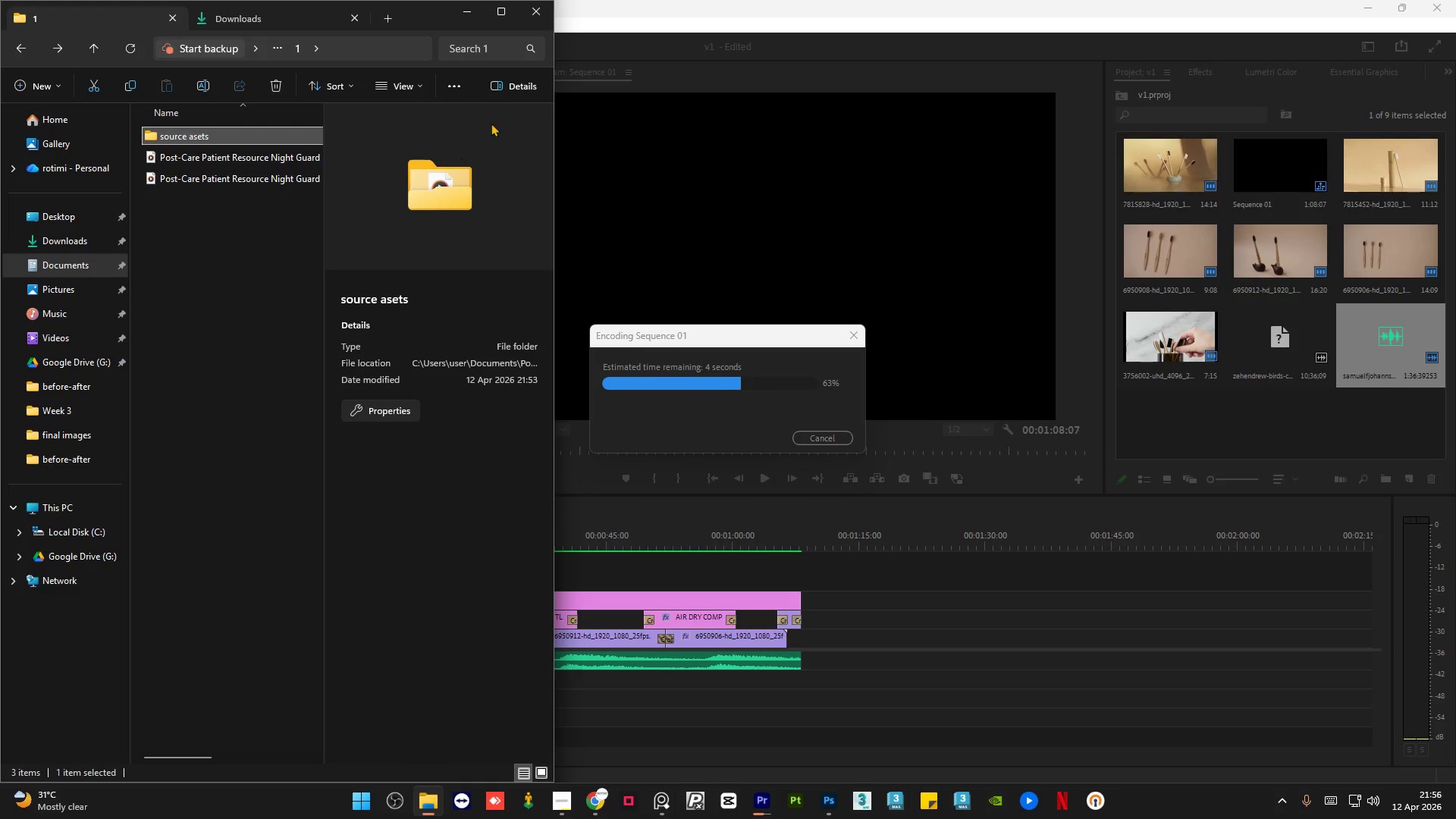 
left_click([512, 11])
 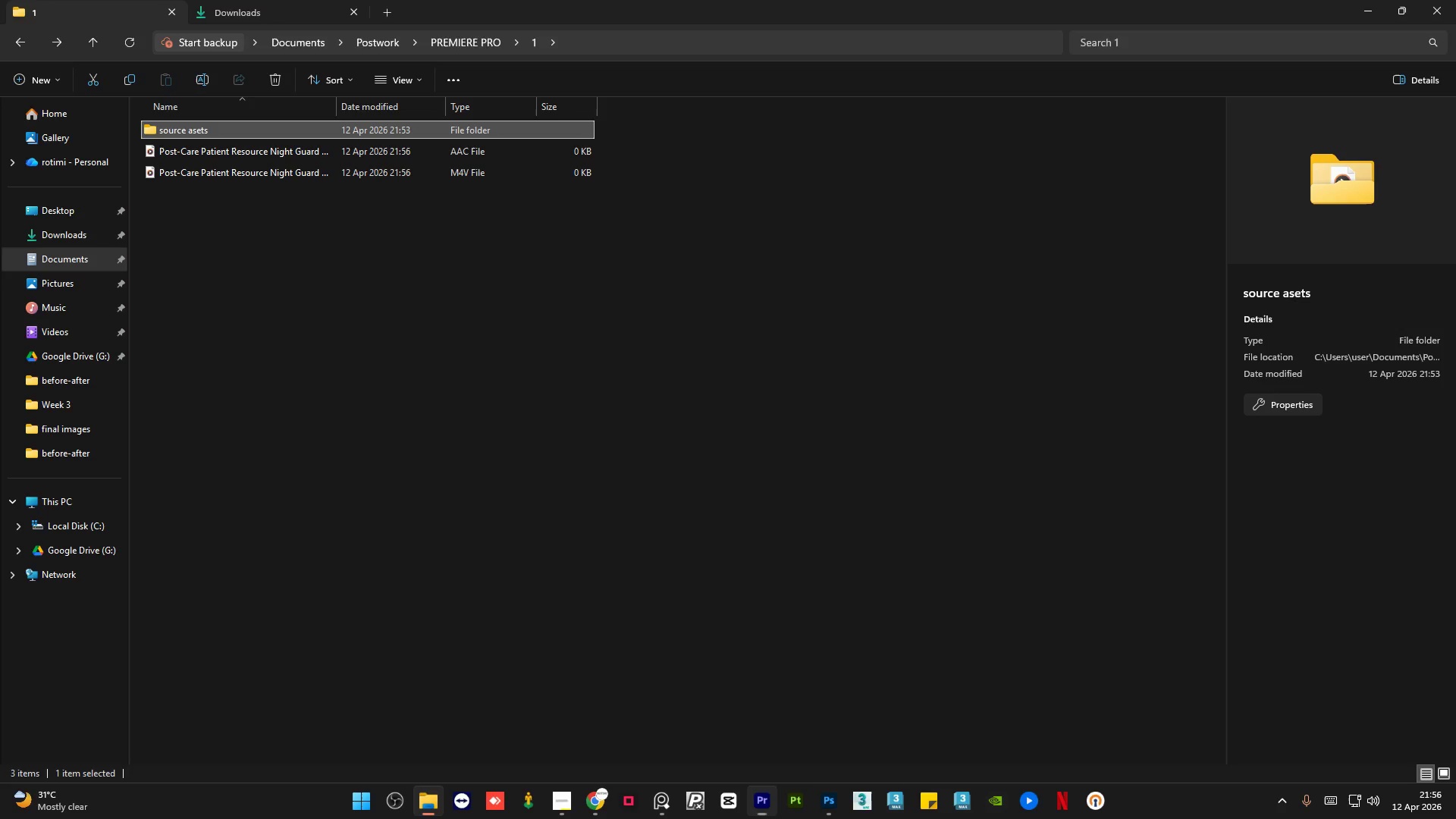 
wait(7.81)
 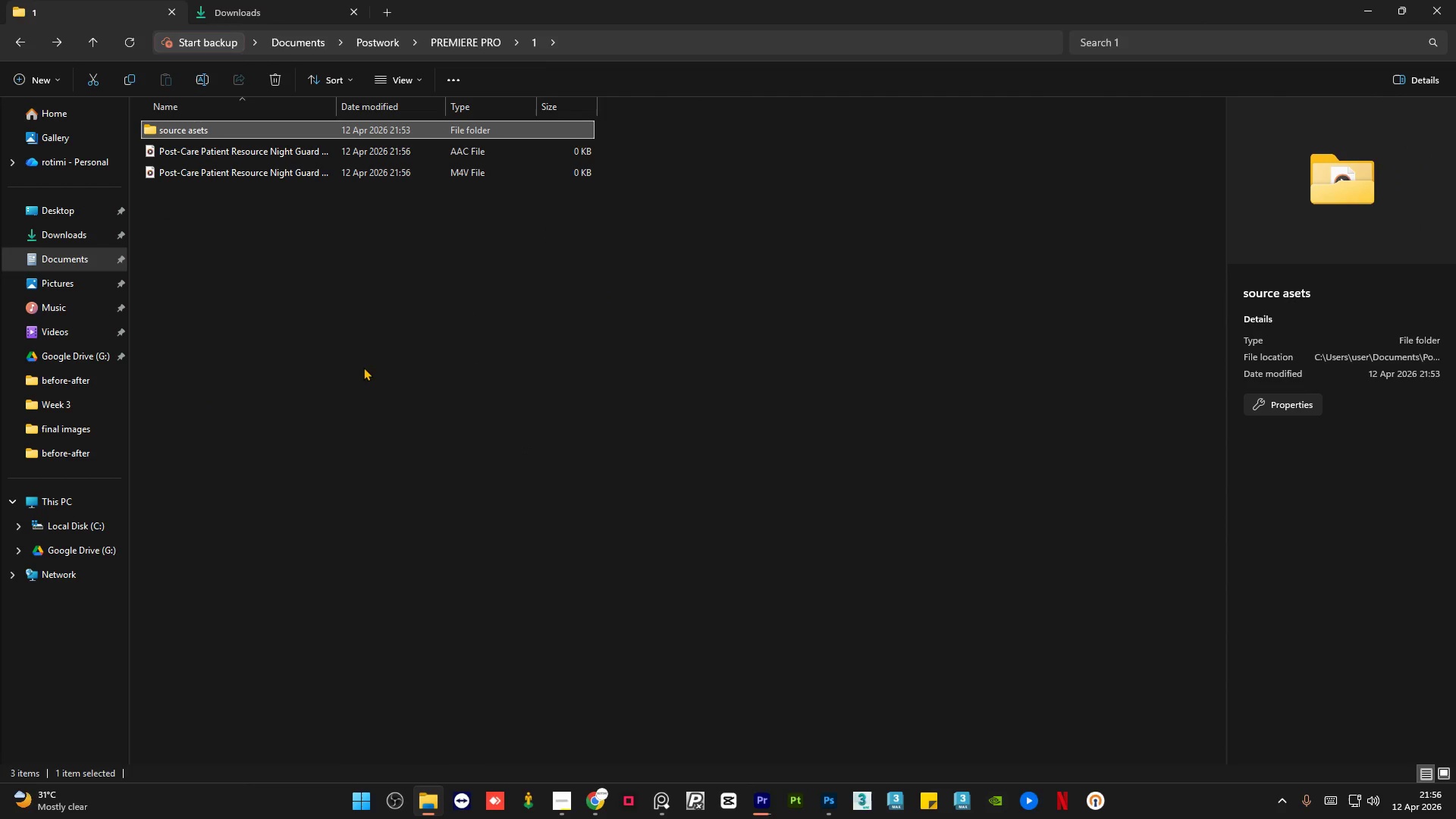 
left_click([758, 733])
 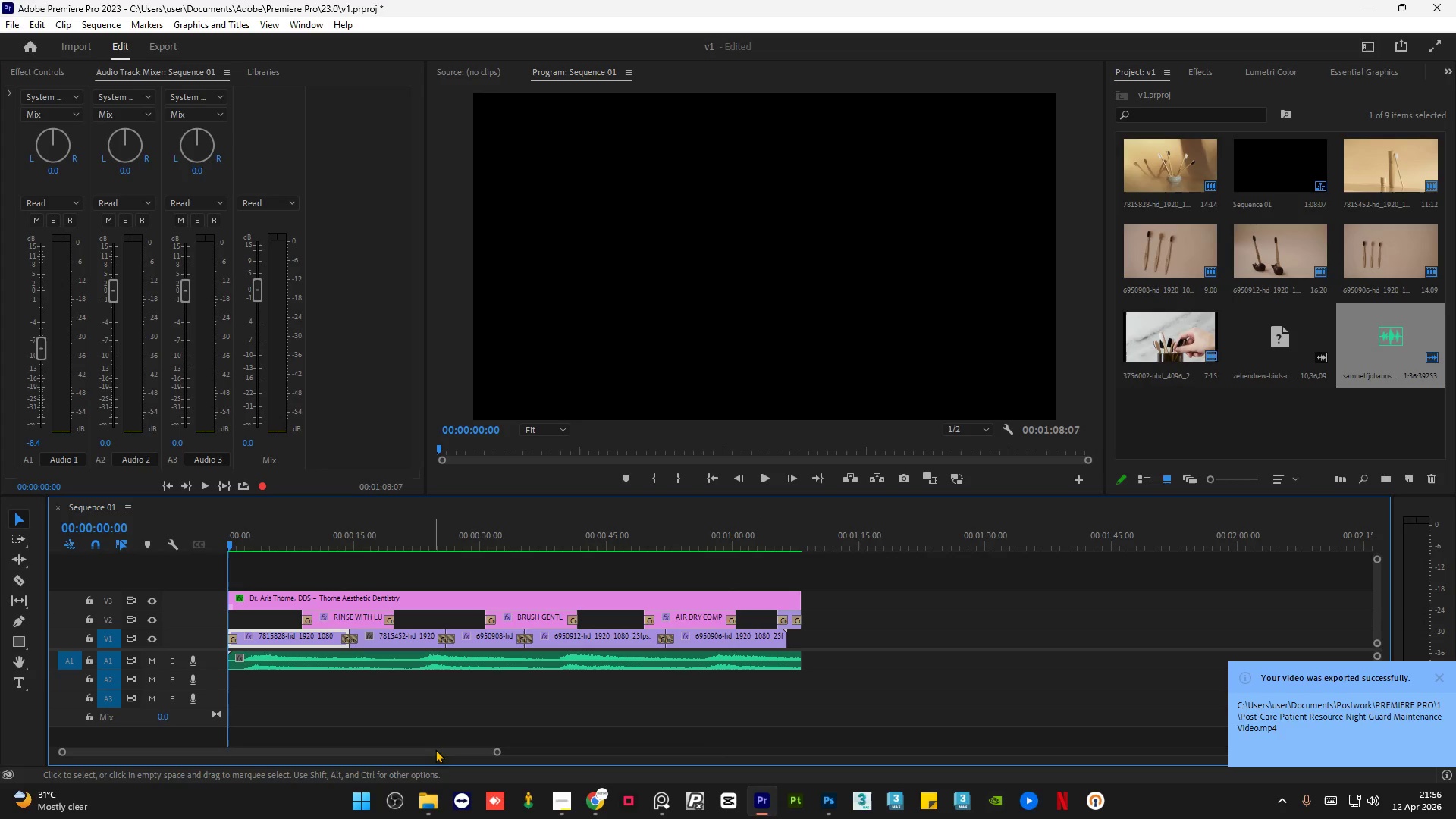 
left_click([433, 795])
 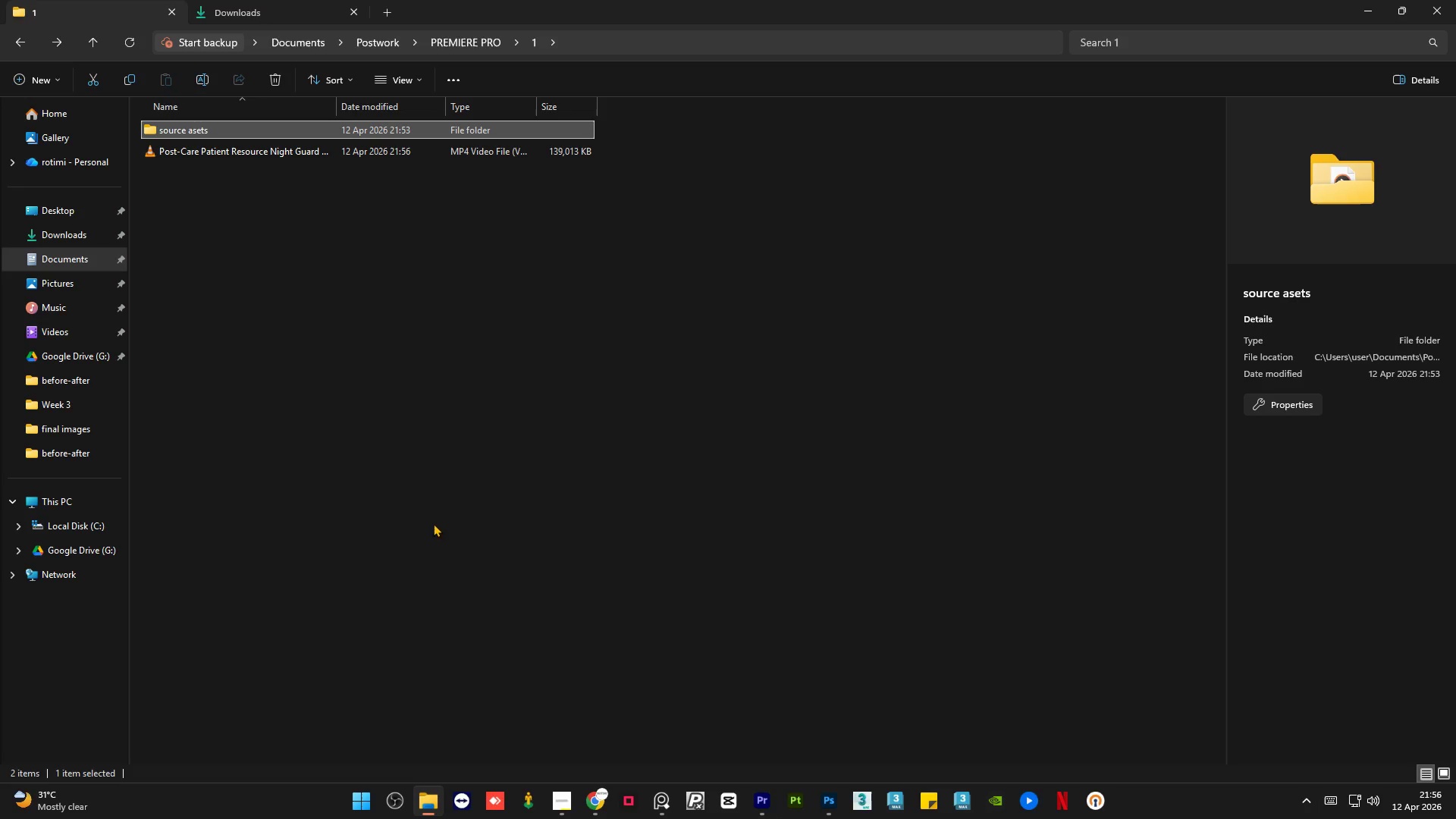 
left_click([421, 438])
 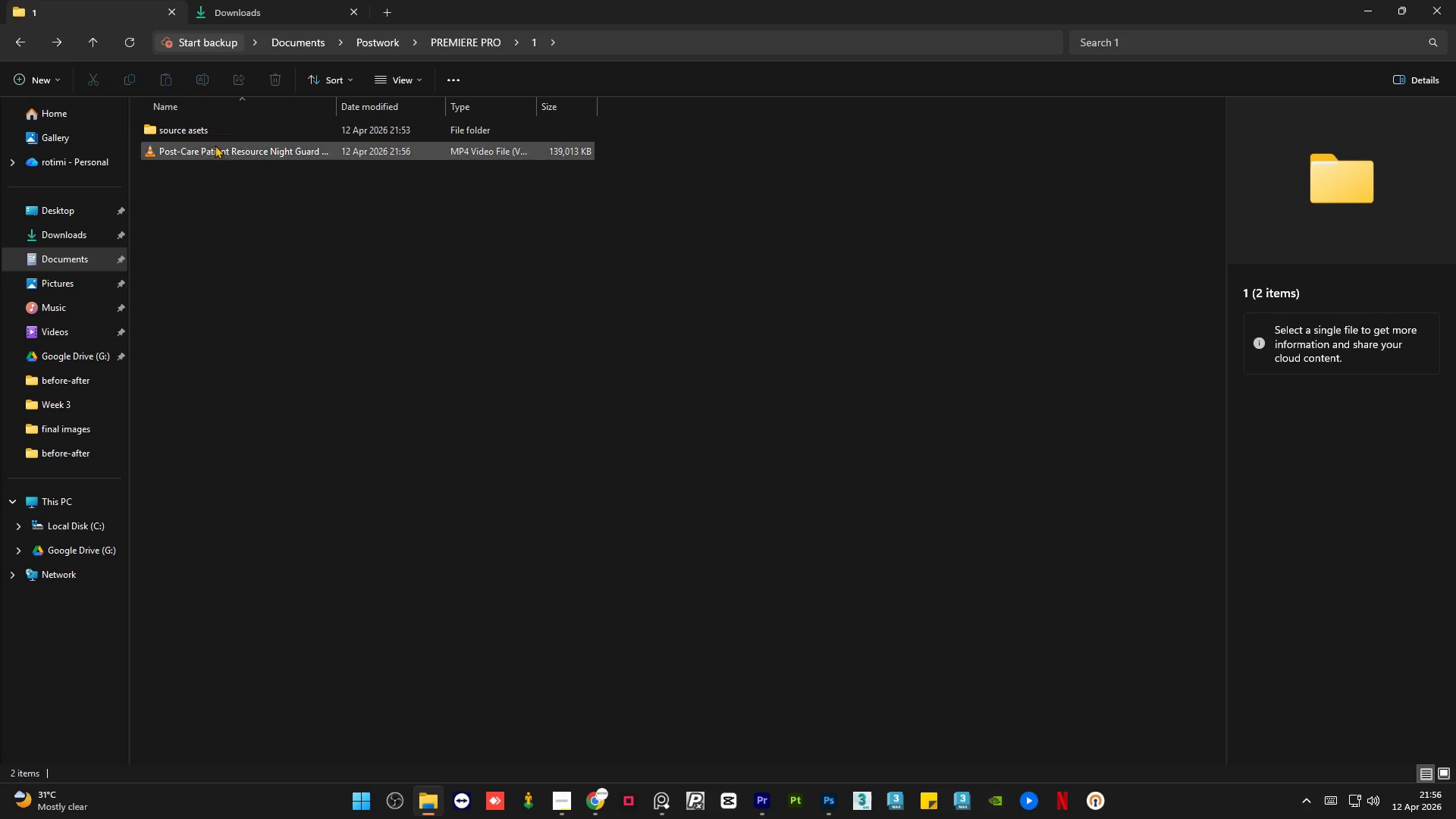 
left_click([228, 152])
 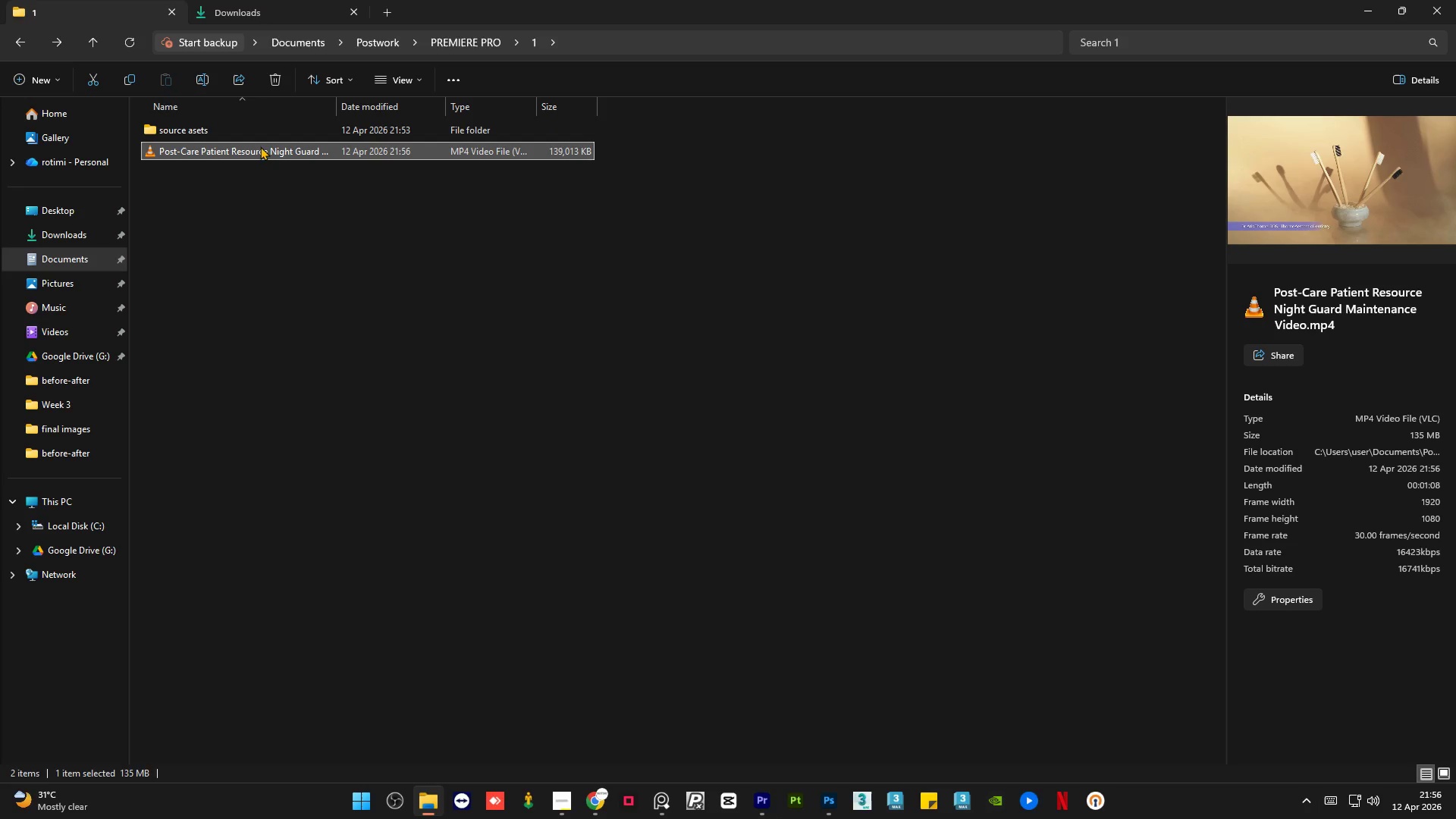 
double_click([256, 152])
 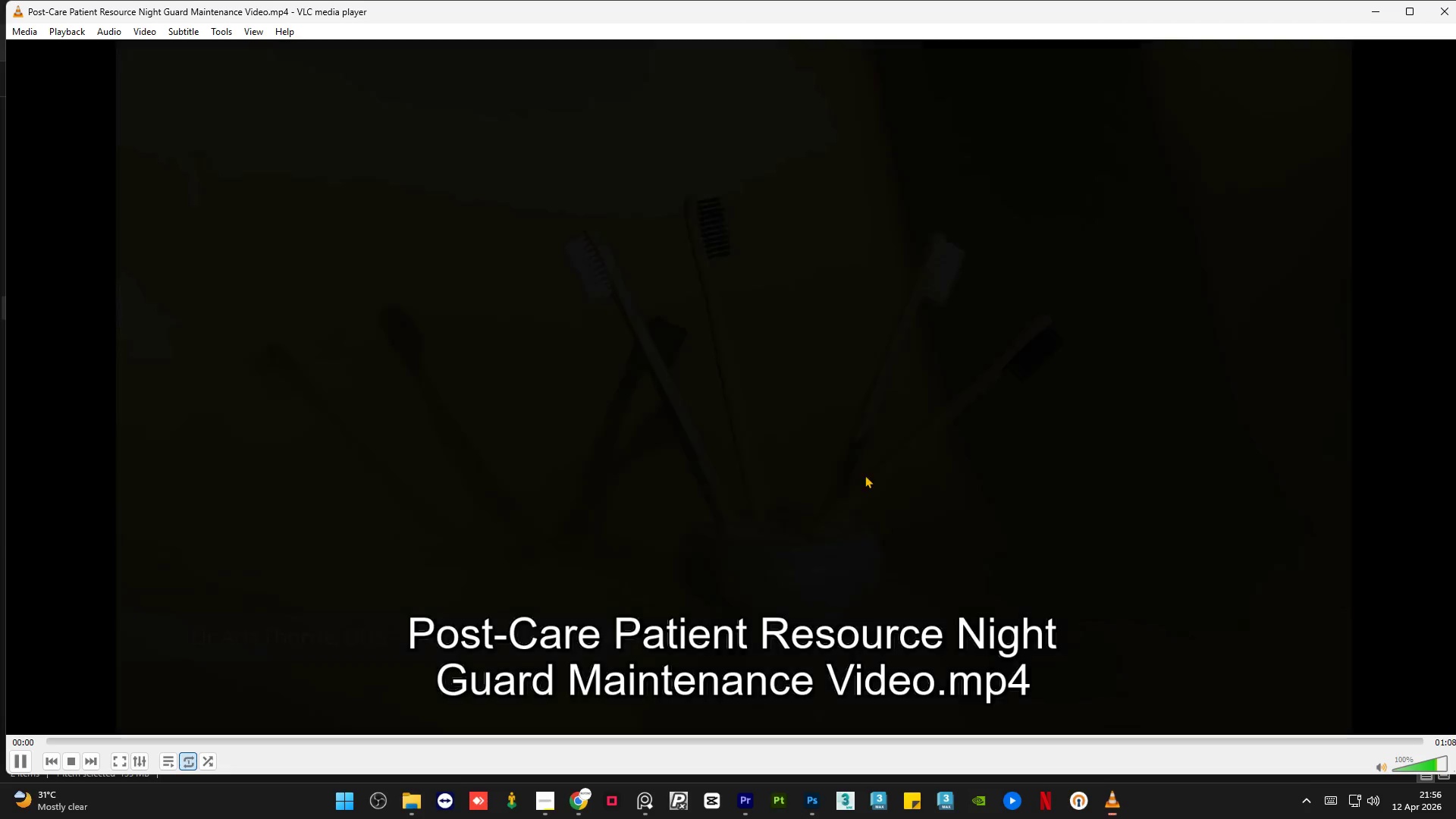 
double_click([714, 377])
 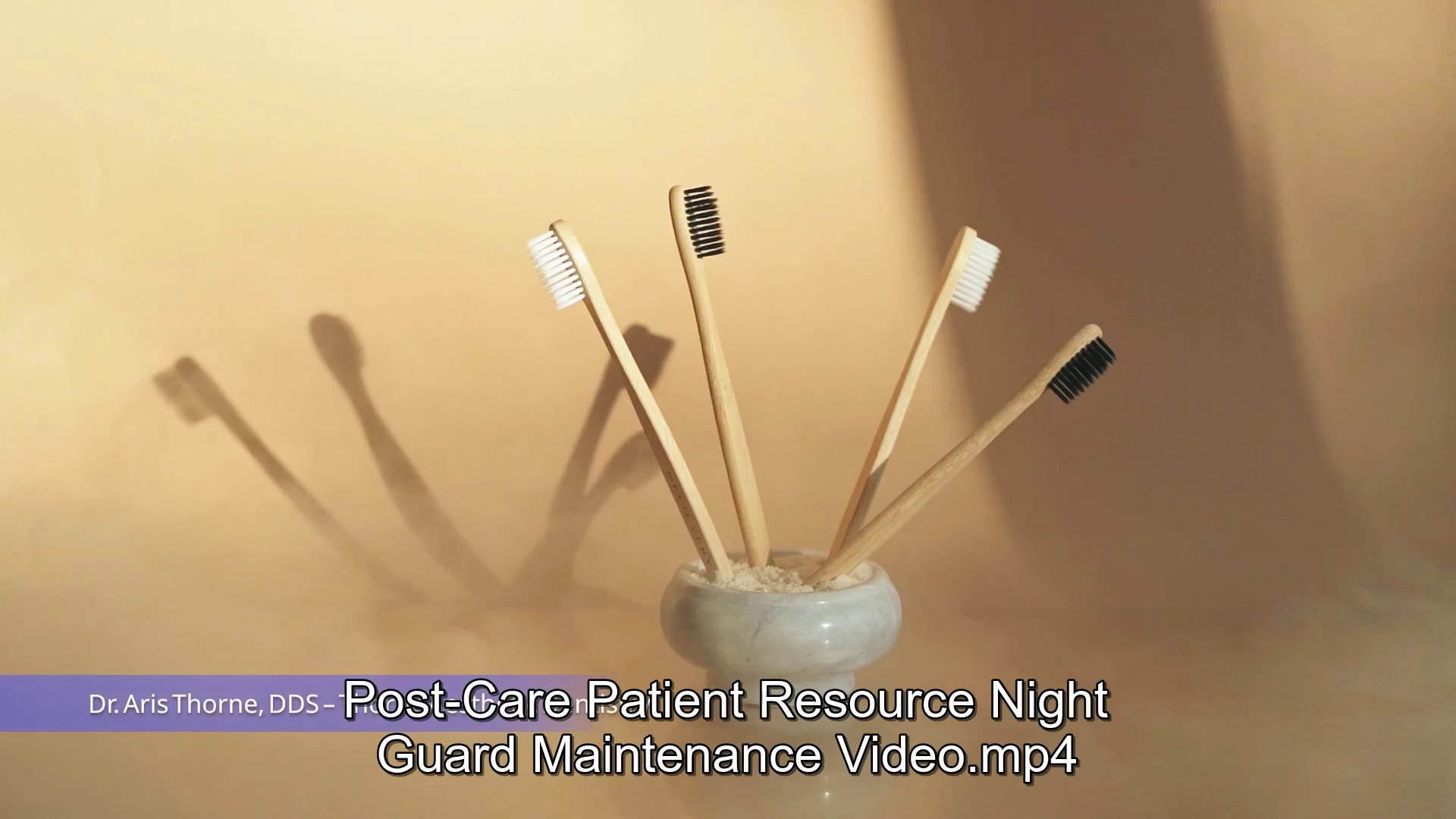 
wait(8.33)
 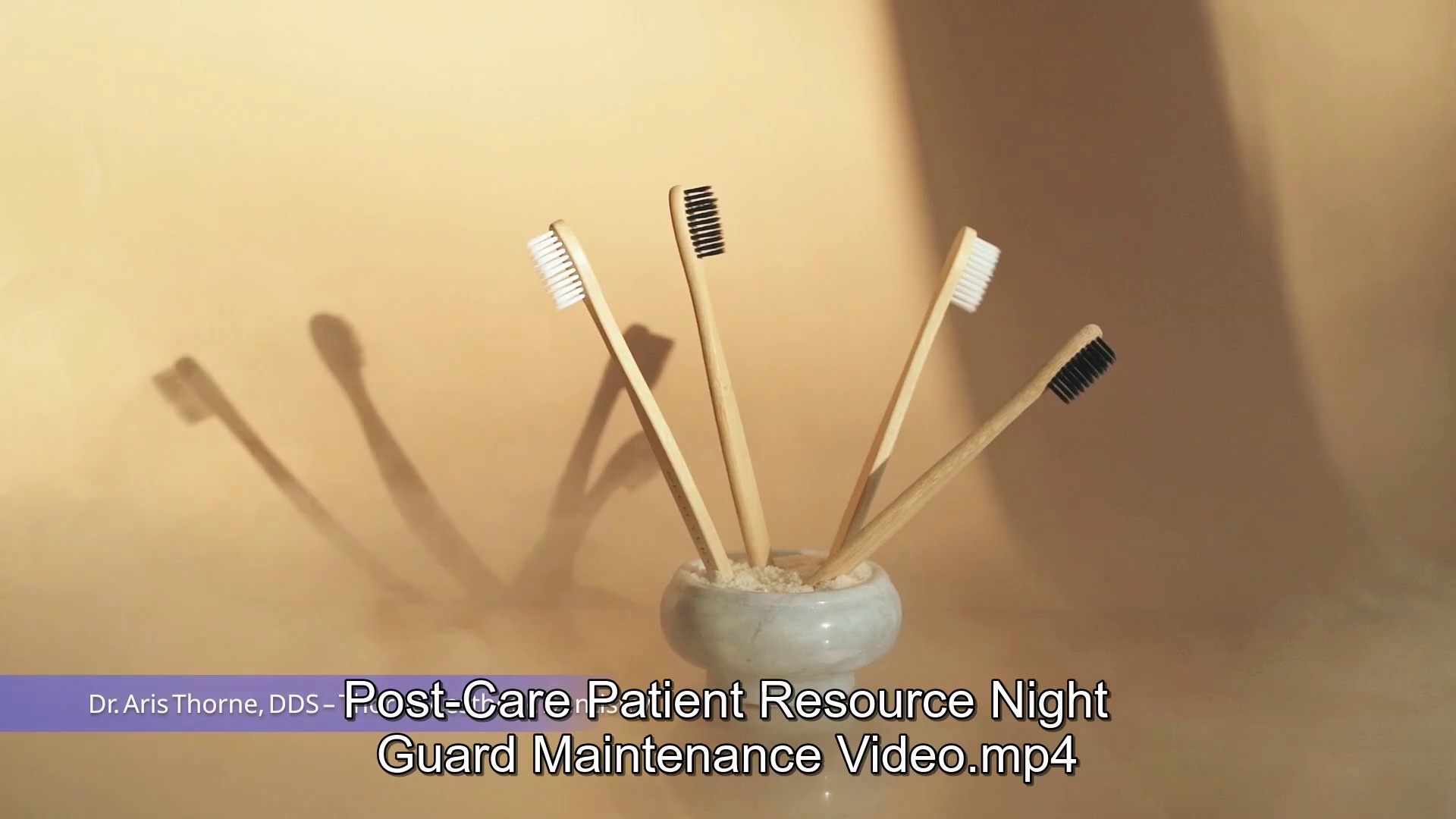 
left_click([598, 780])
 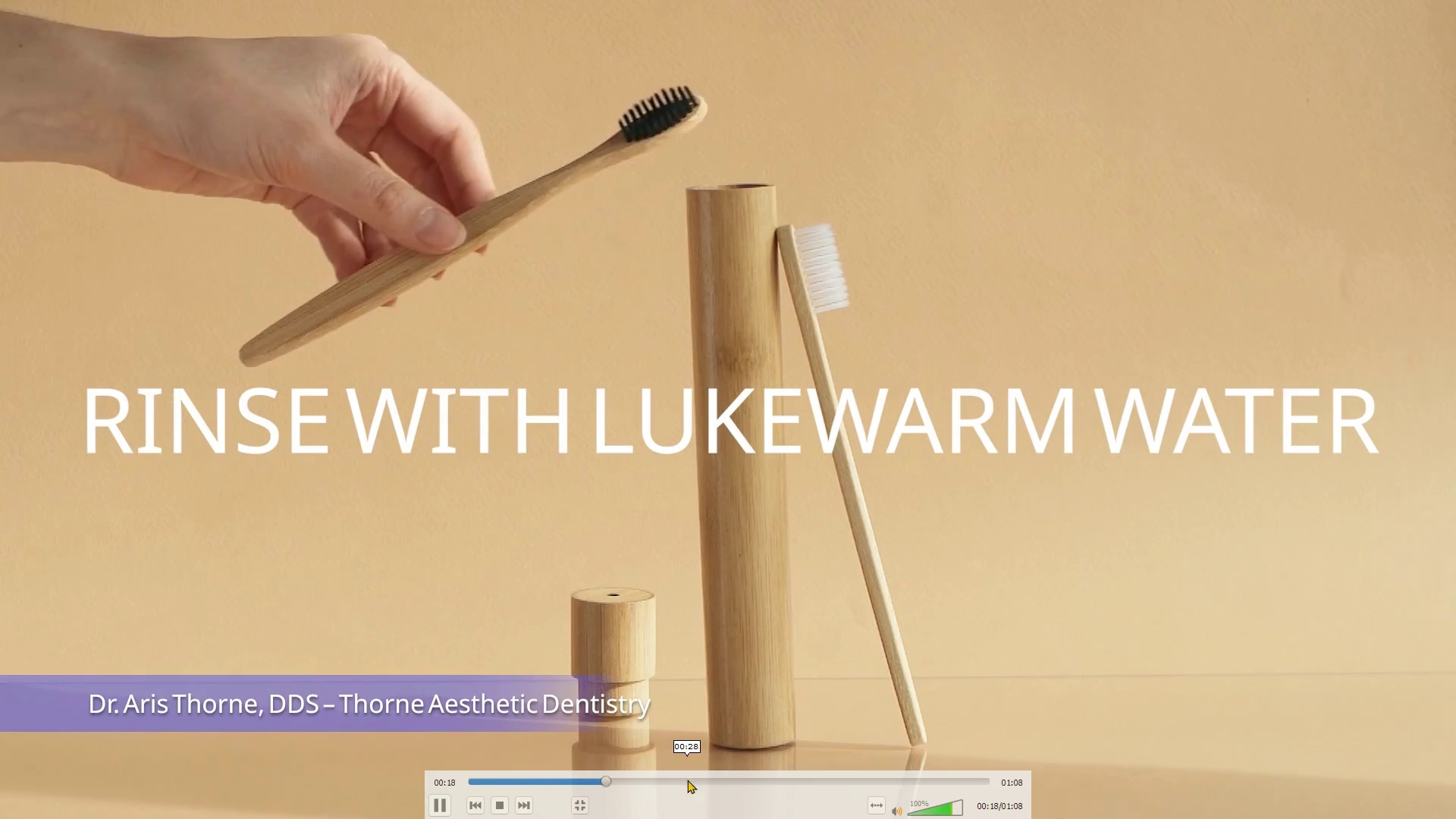 
left_click([687, 780])
 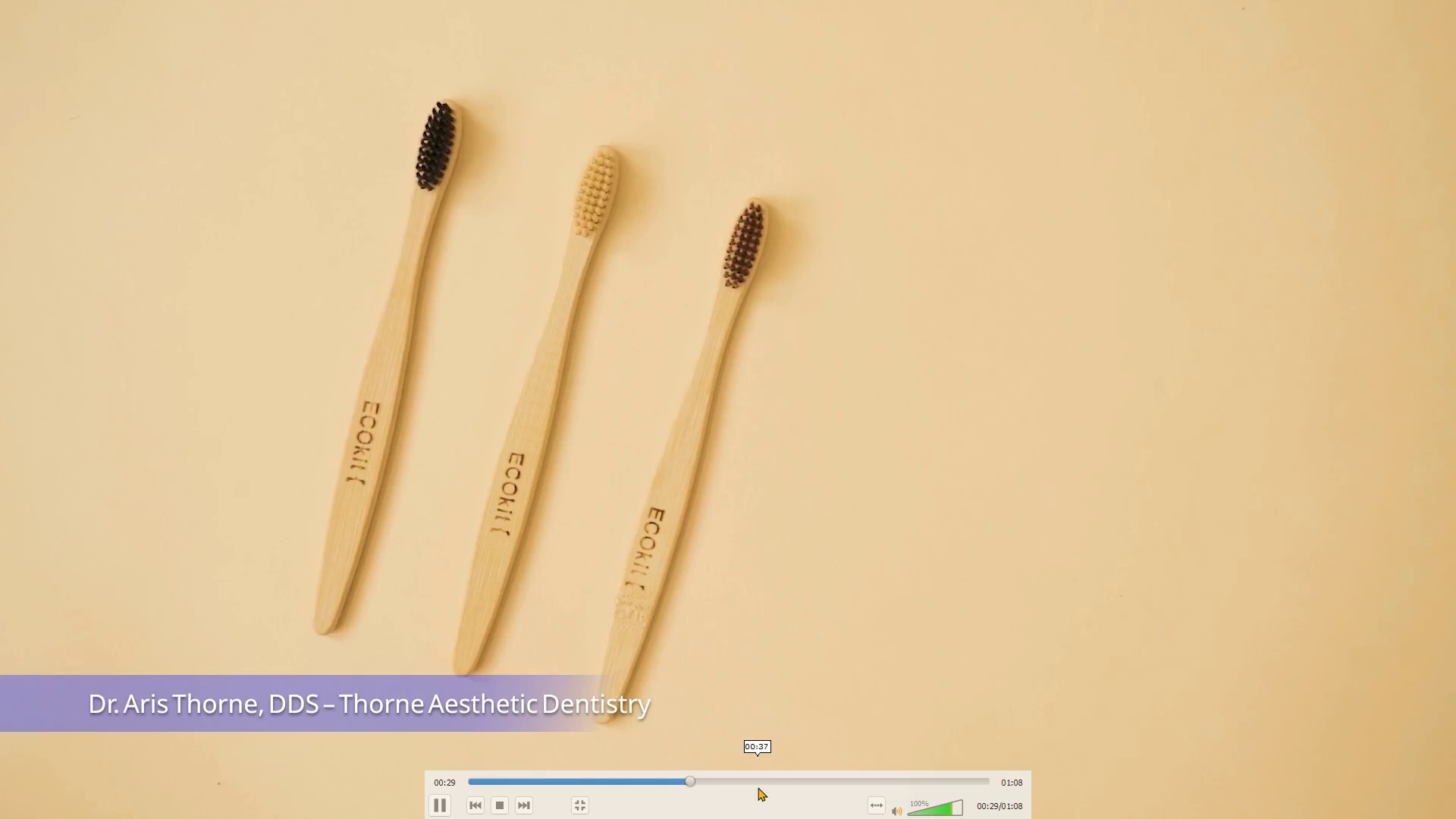 
left_click([784, 782])
 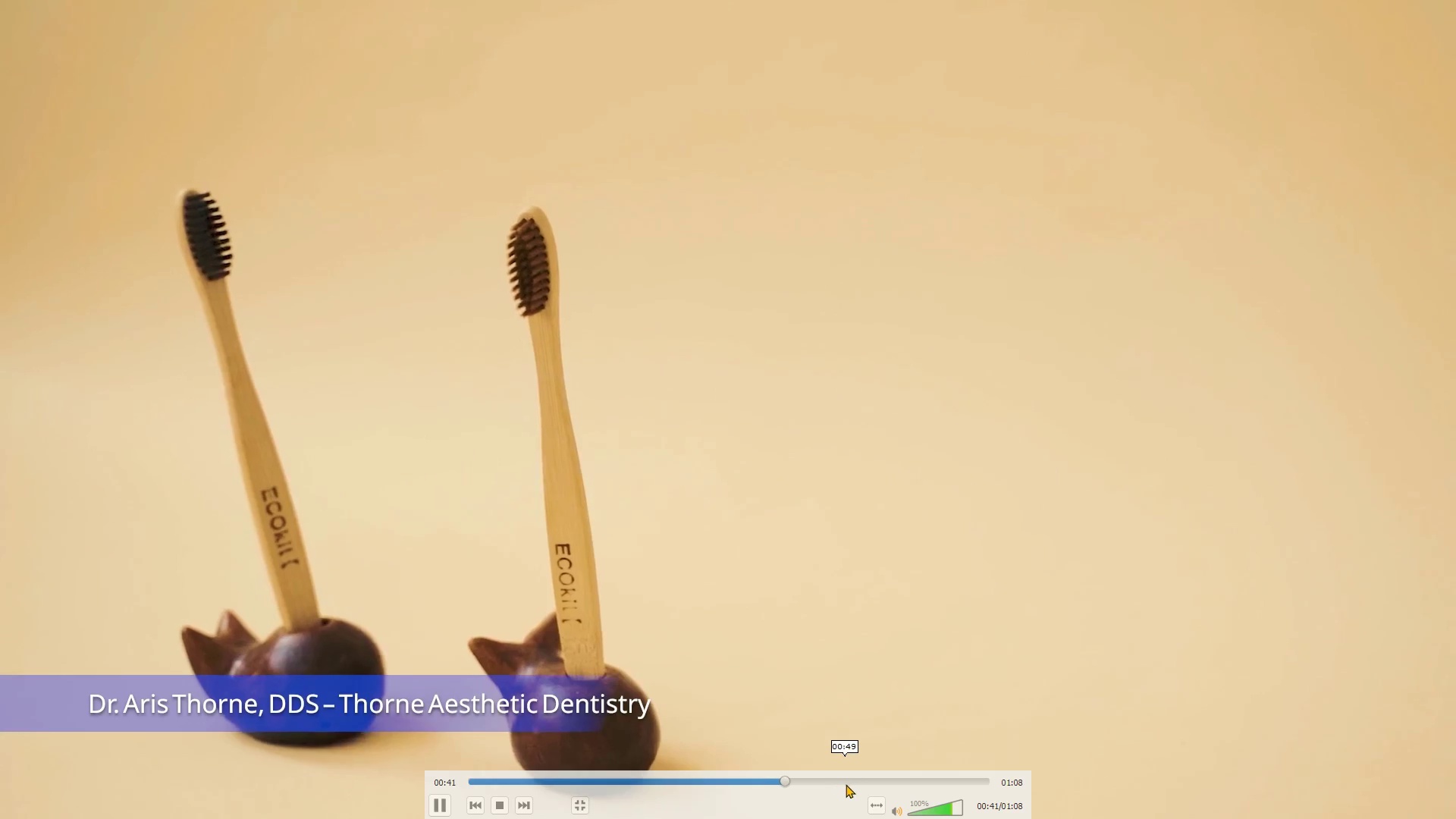 
left_click([858, 788])
 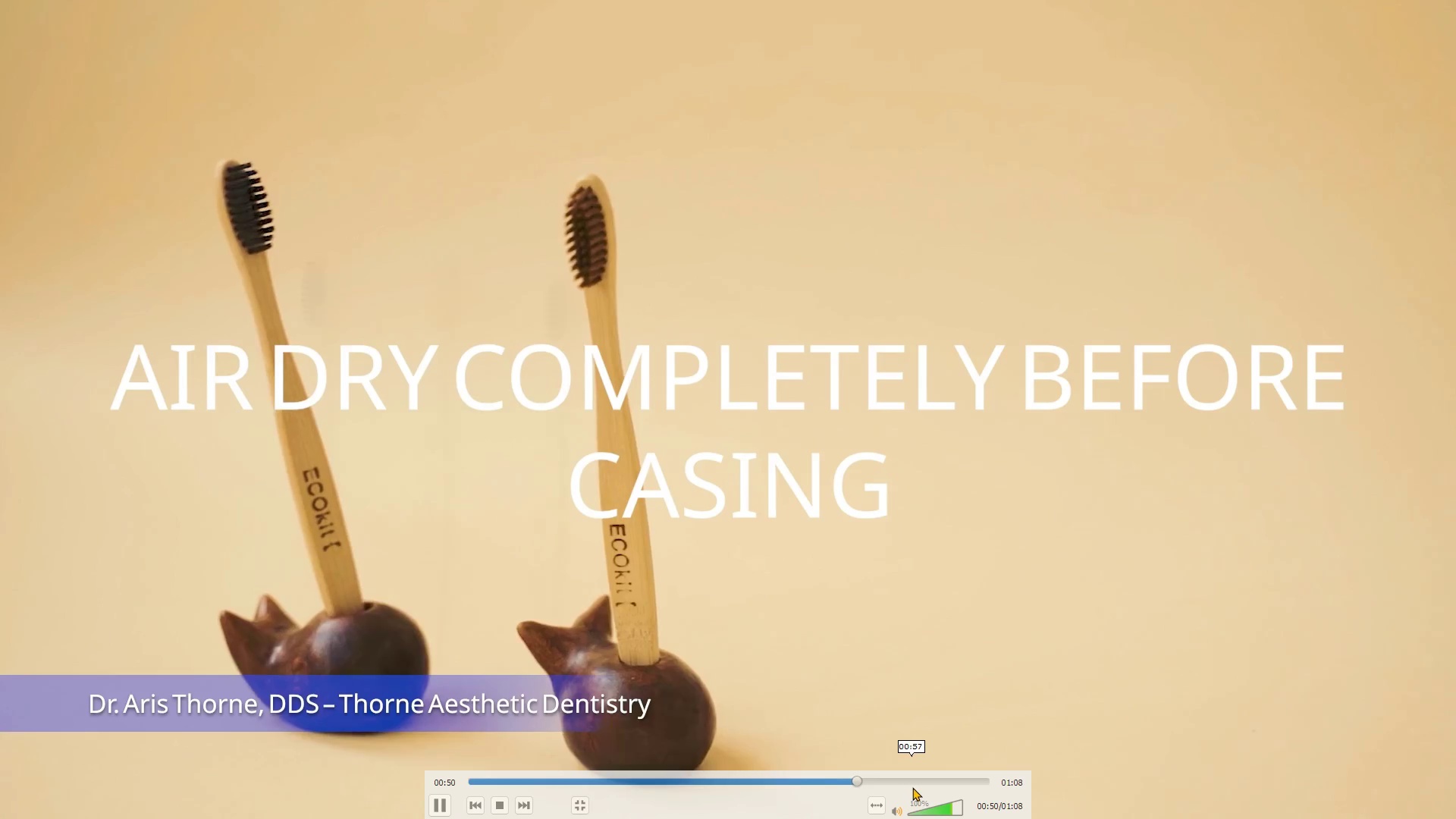 
left_click([913, 785])
 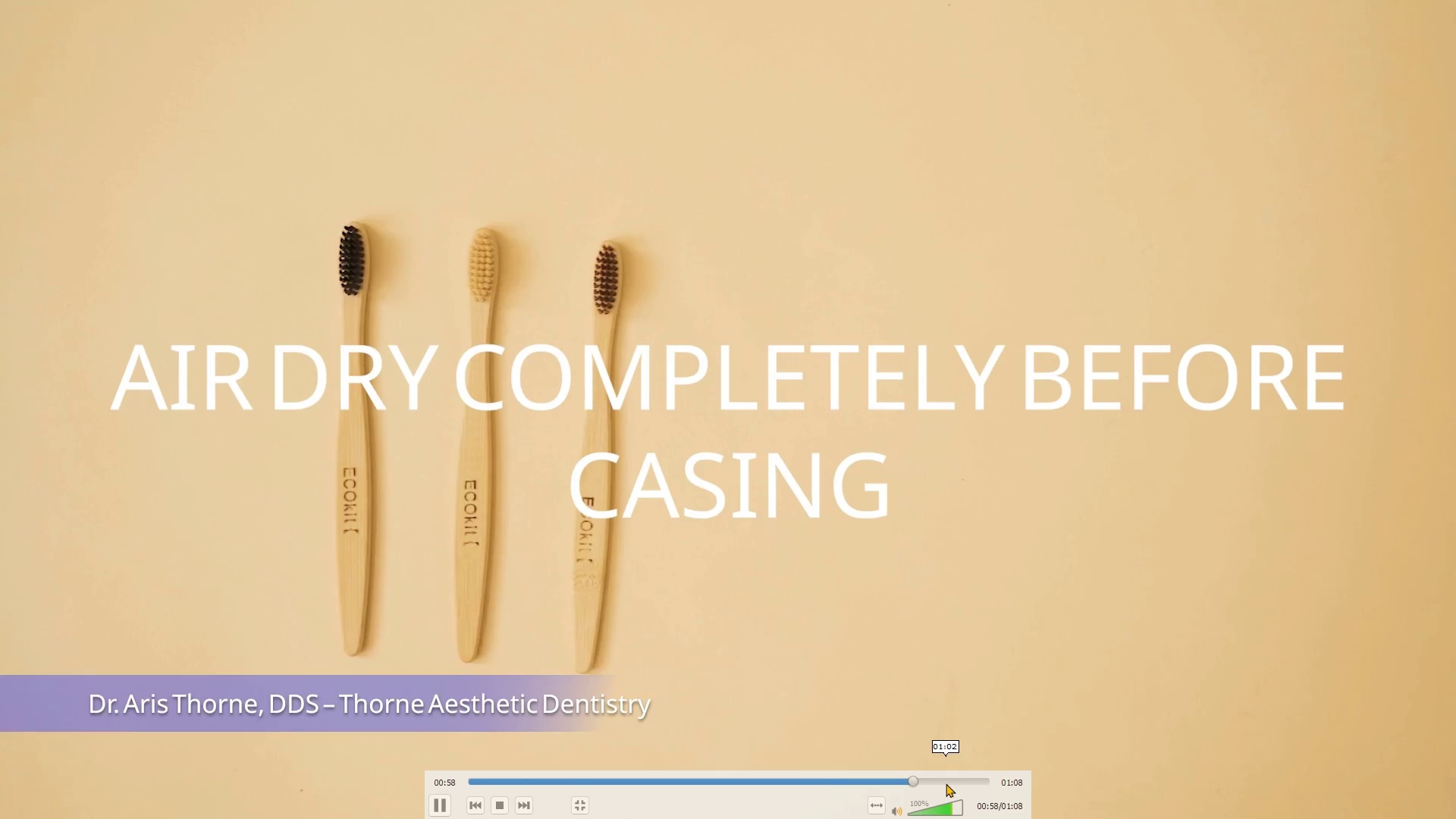 
left_click([961, 783])
 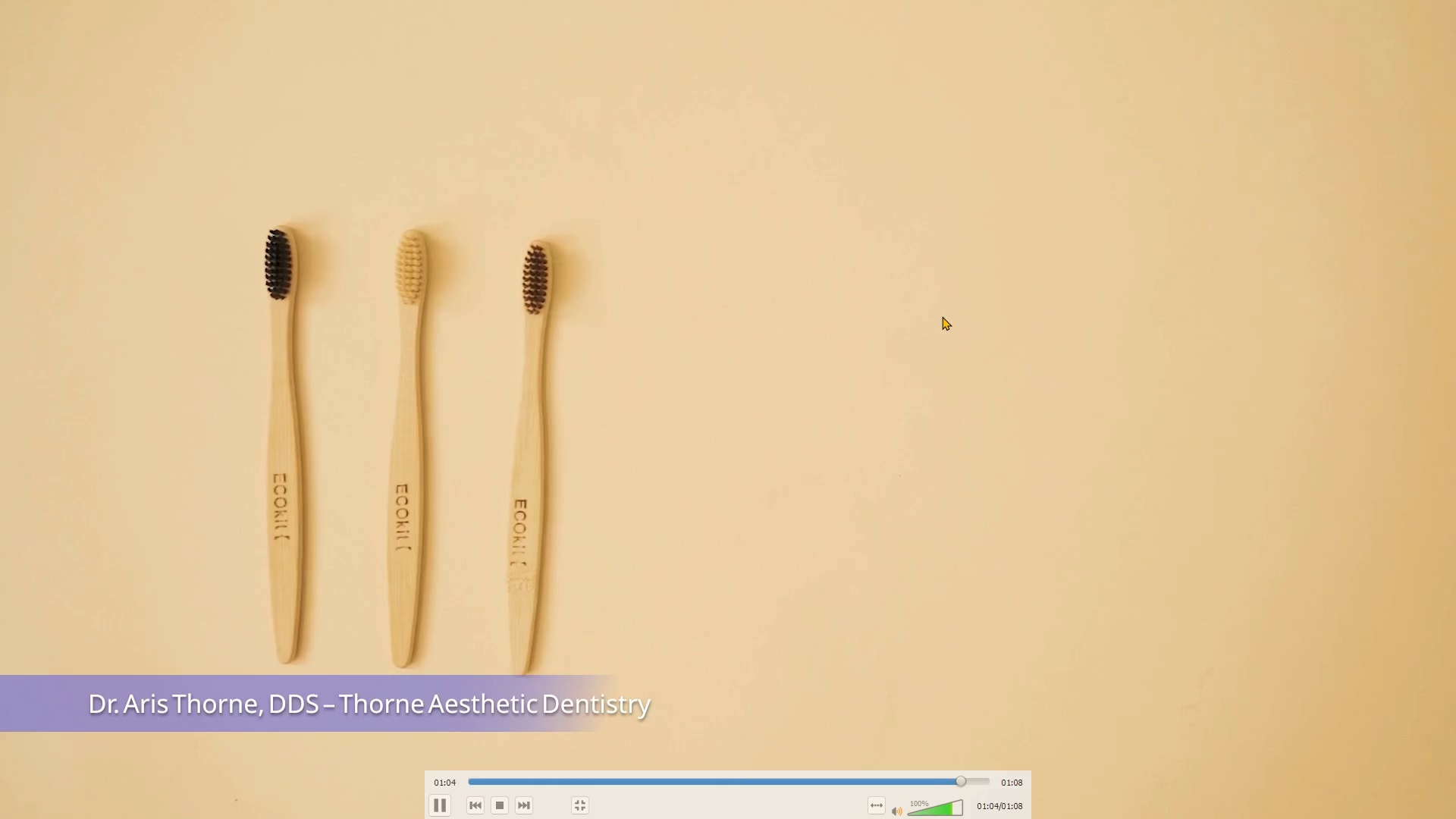 
double_click([942, 316])
 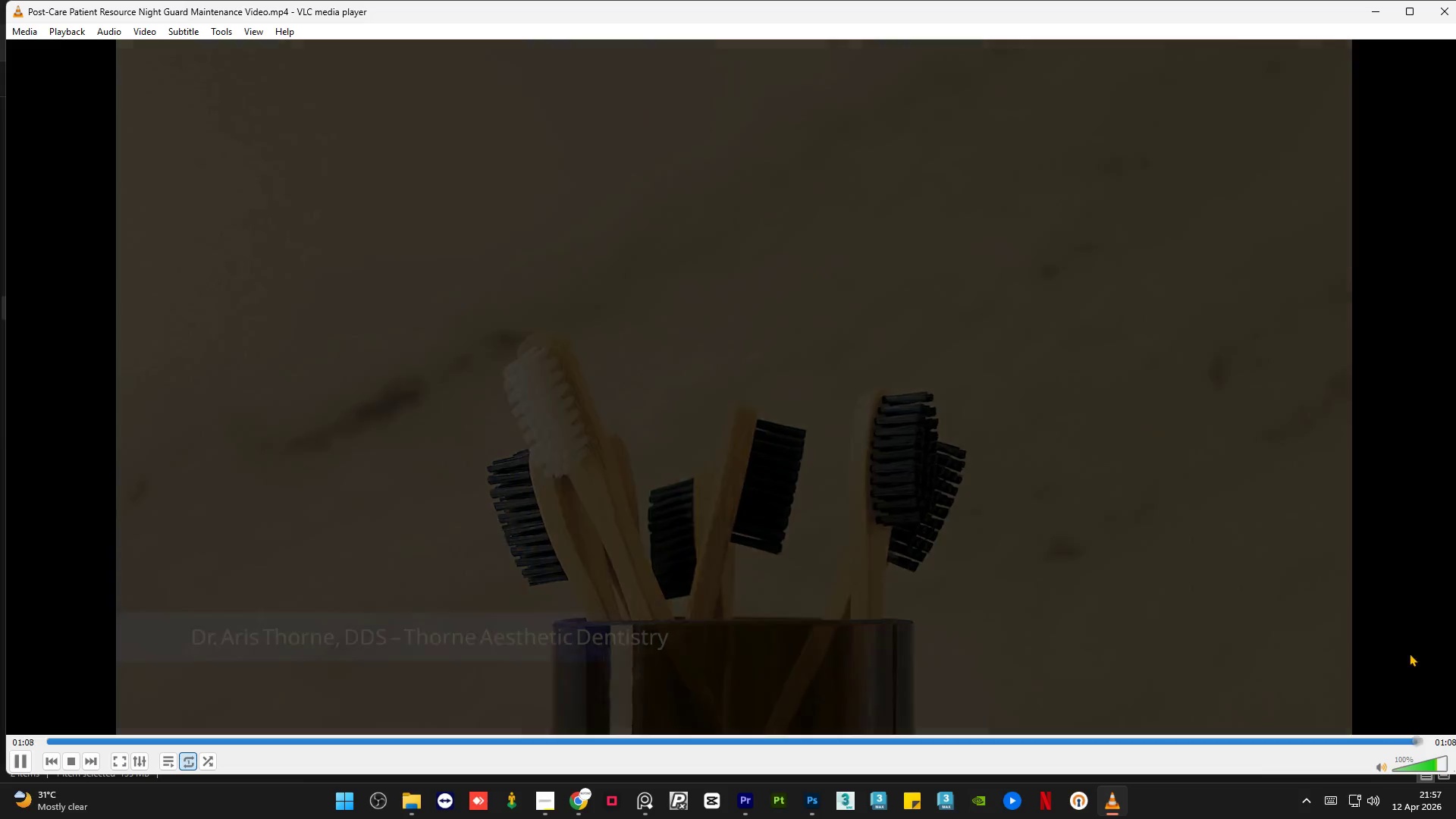 
left_click([1454, 10])
 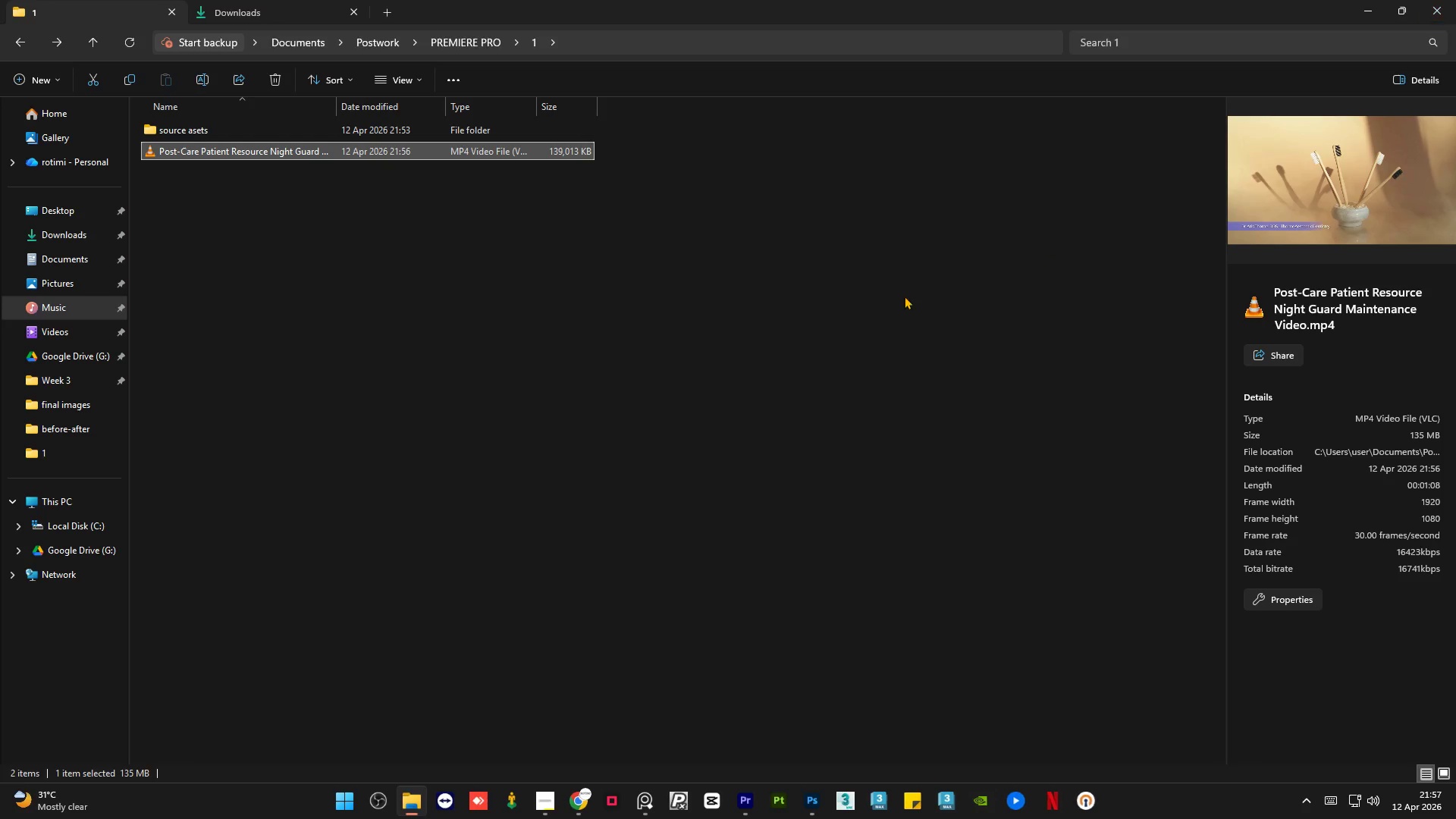 
left_click([777, 352])
 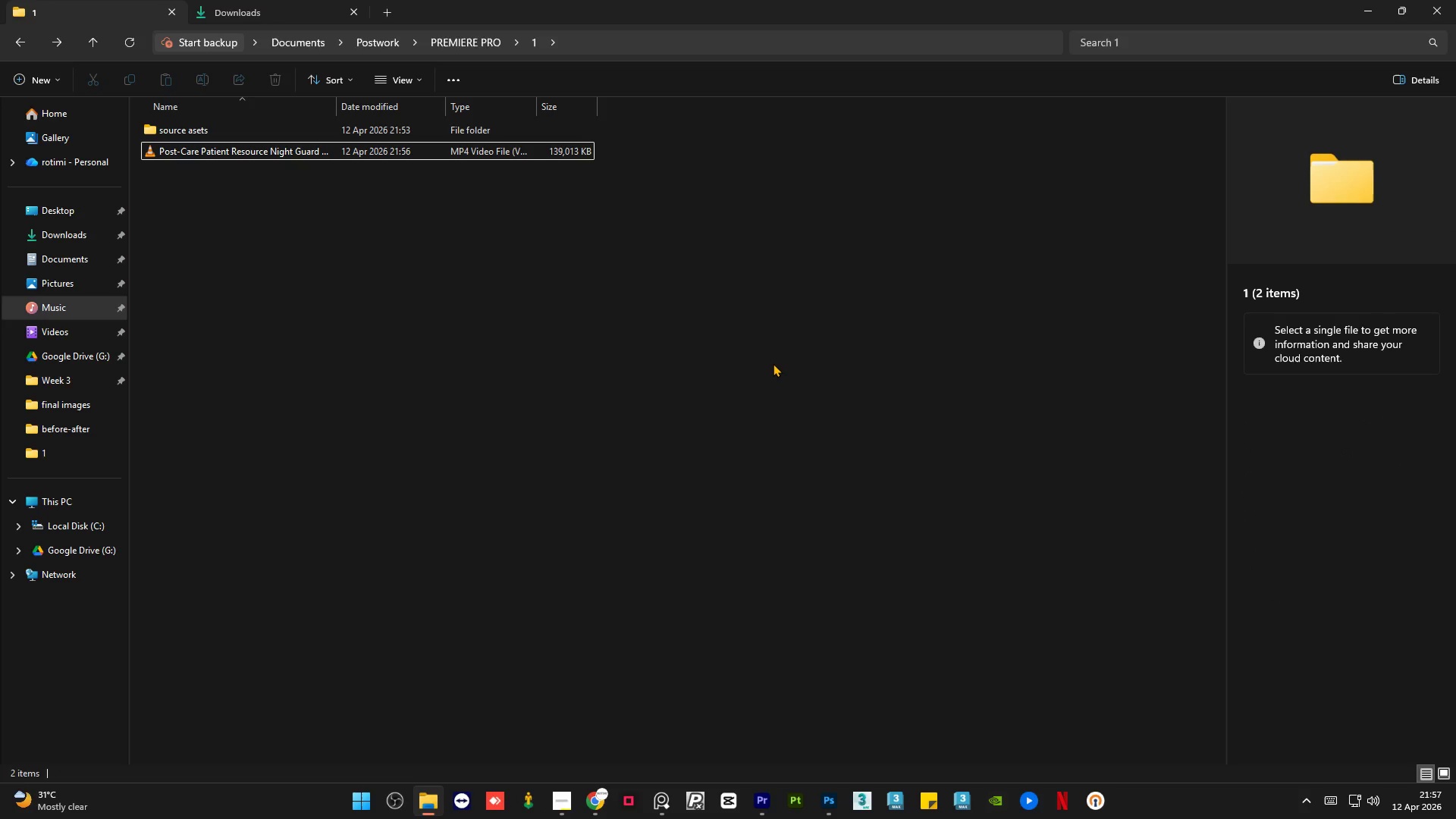 
left_click([773, 363])